 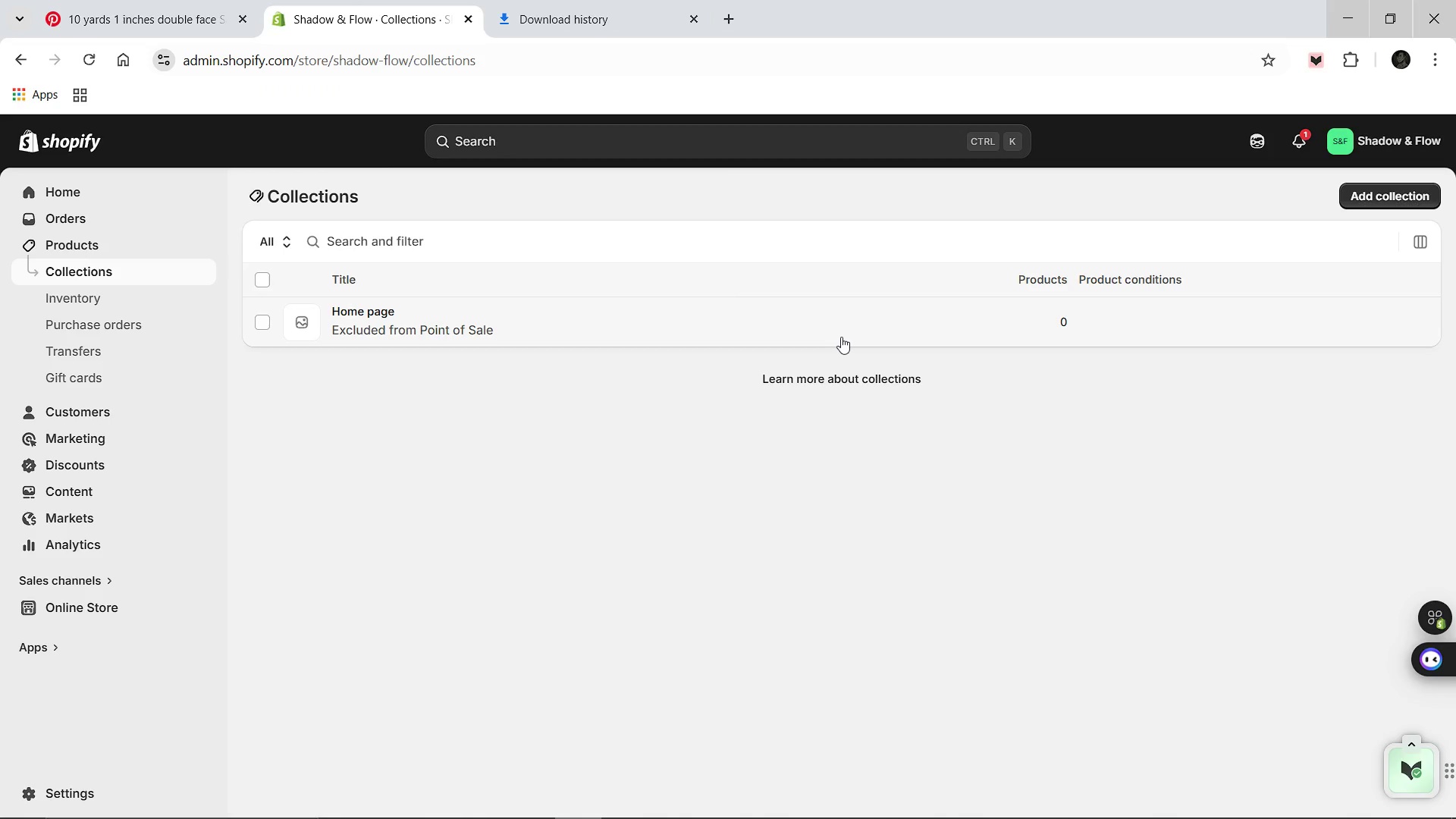 
left_click([576, 268])
 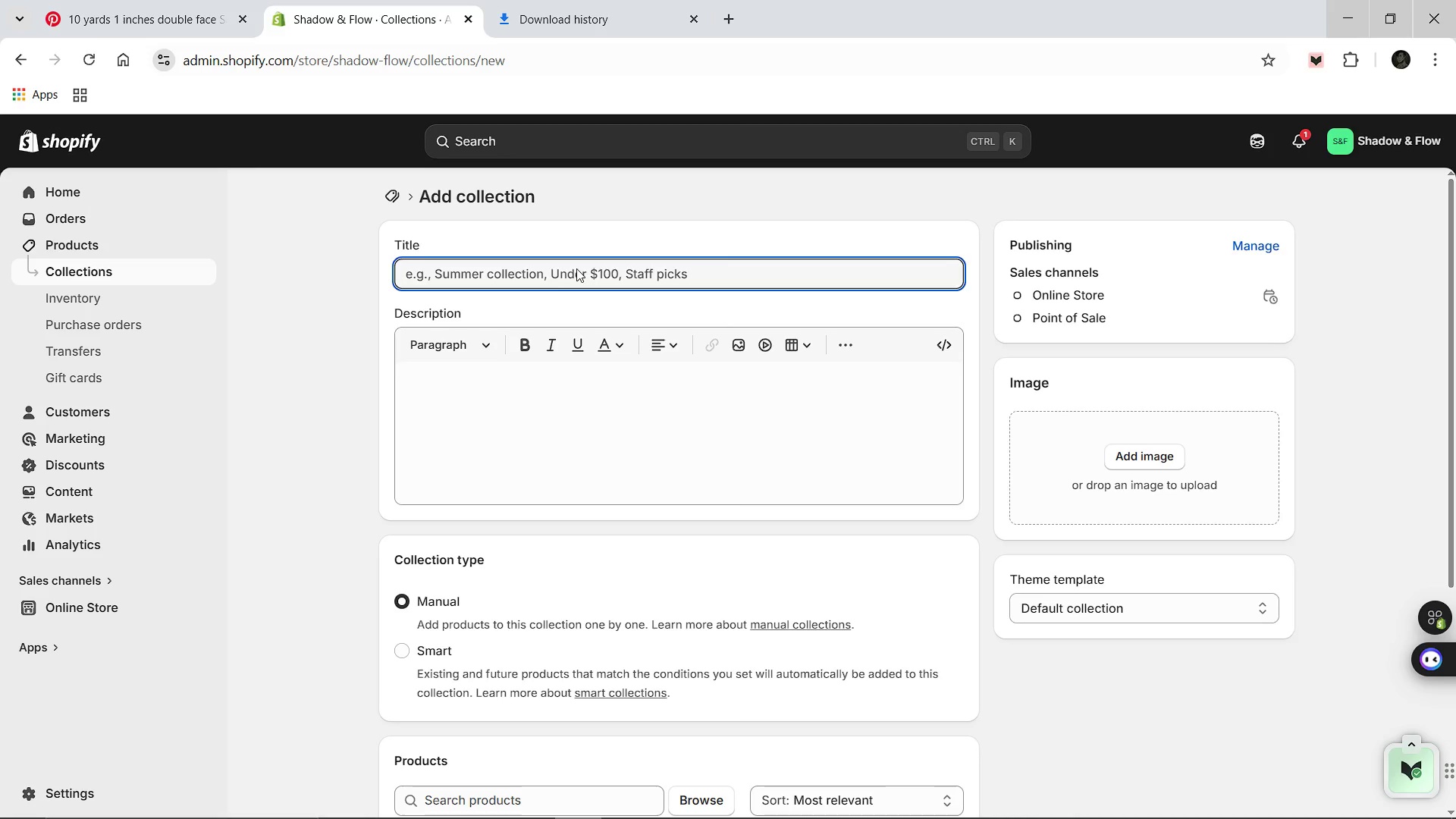 
type(Martial Arts Gear)
 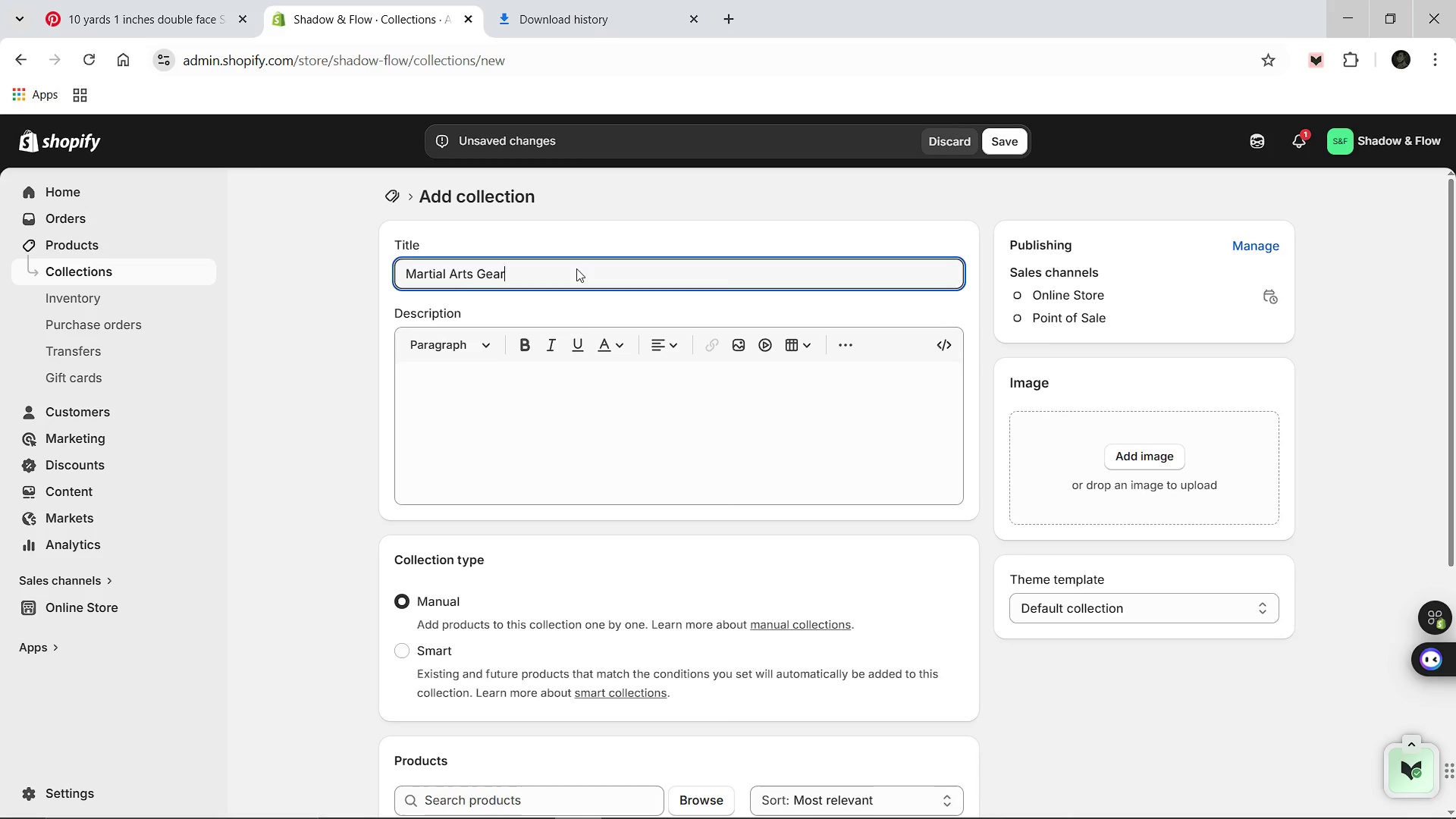 
left_click([415, 651])
 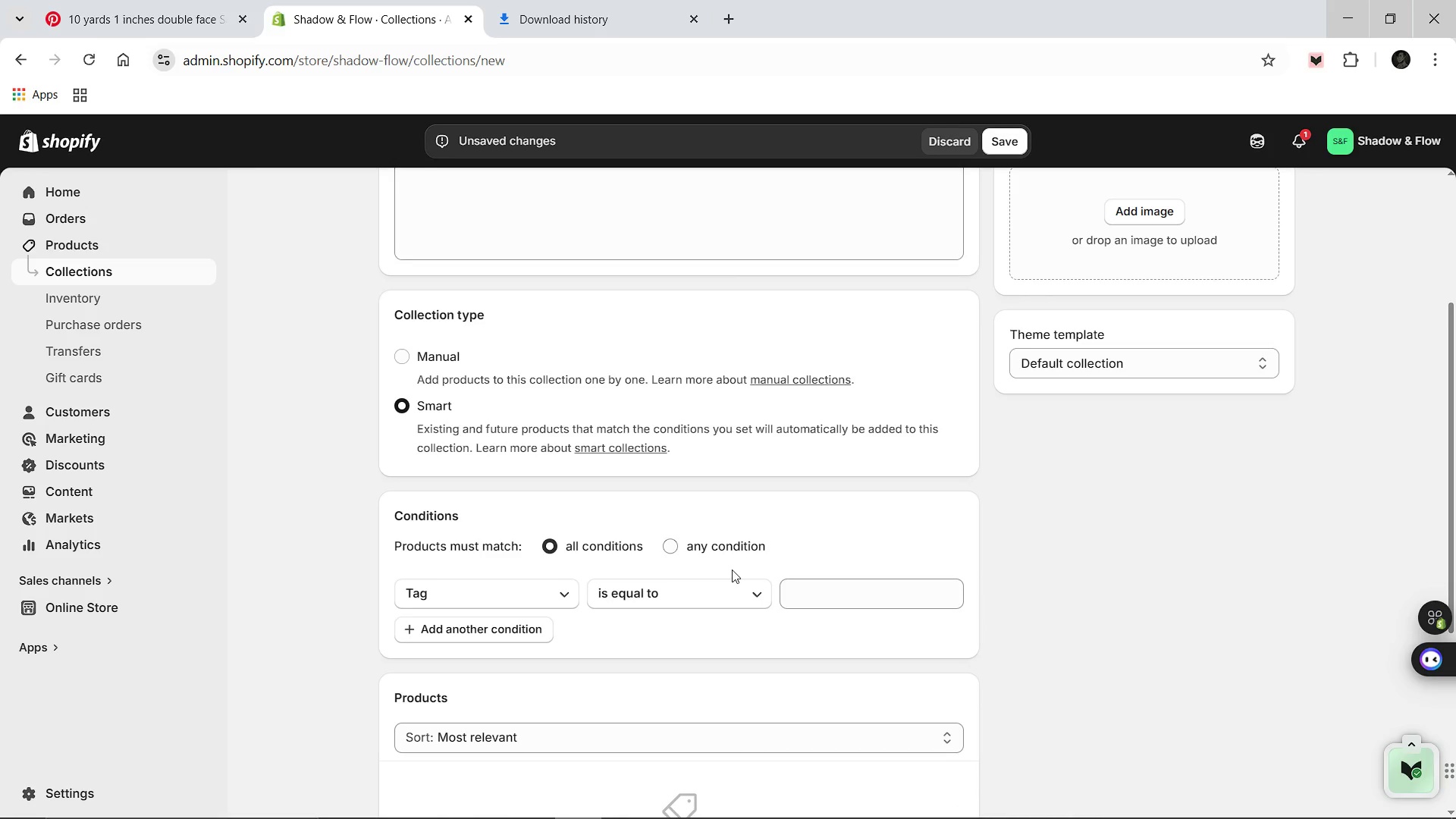 
left_click([817, 598])
 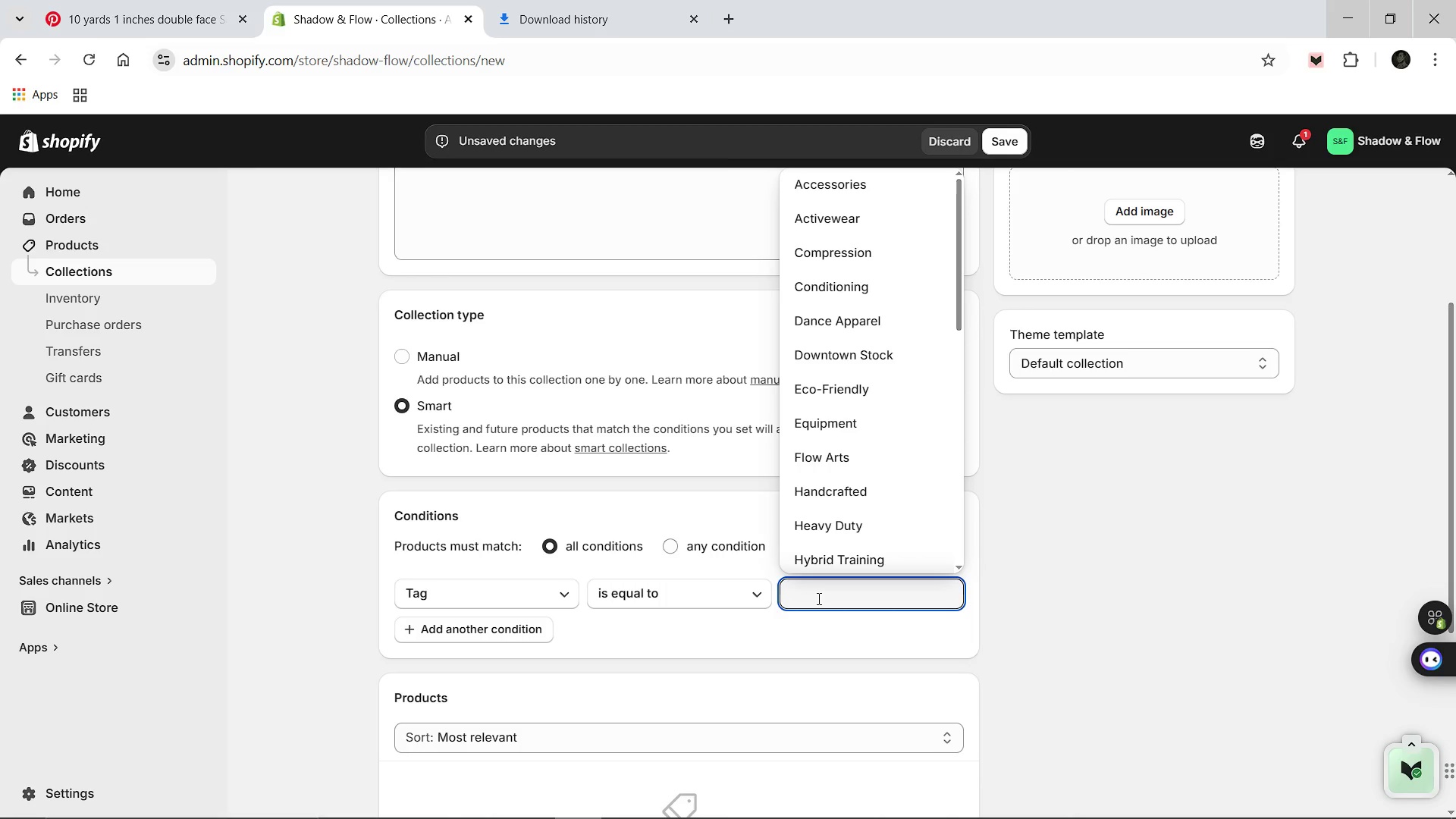 
type(Mart)
 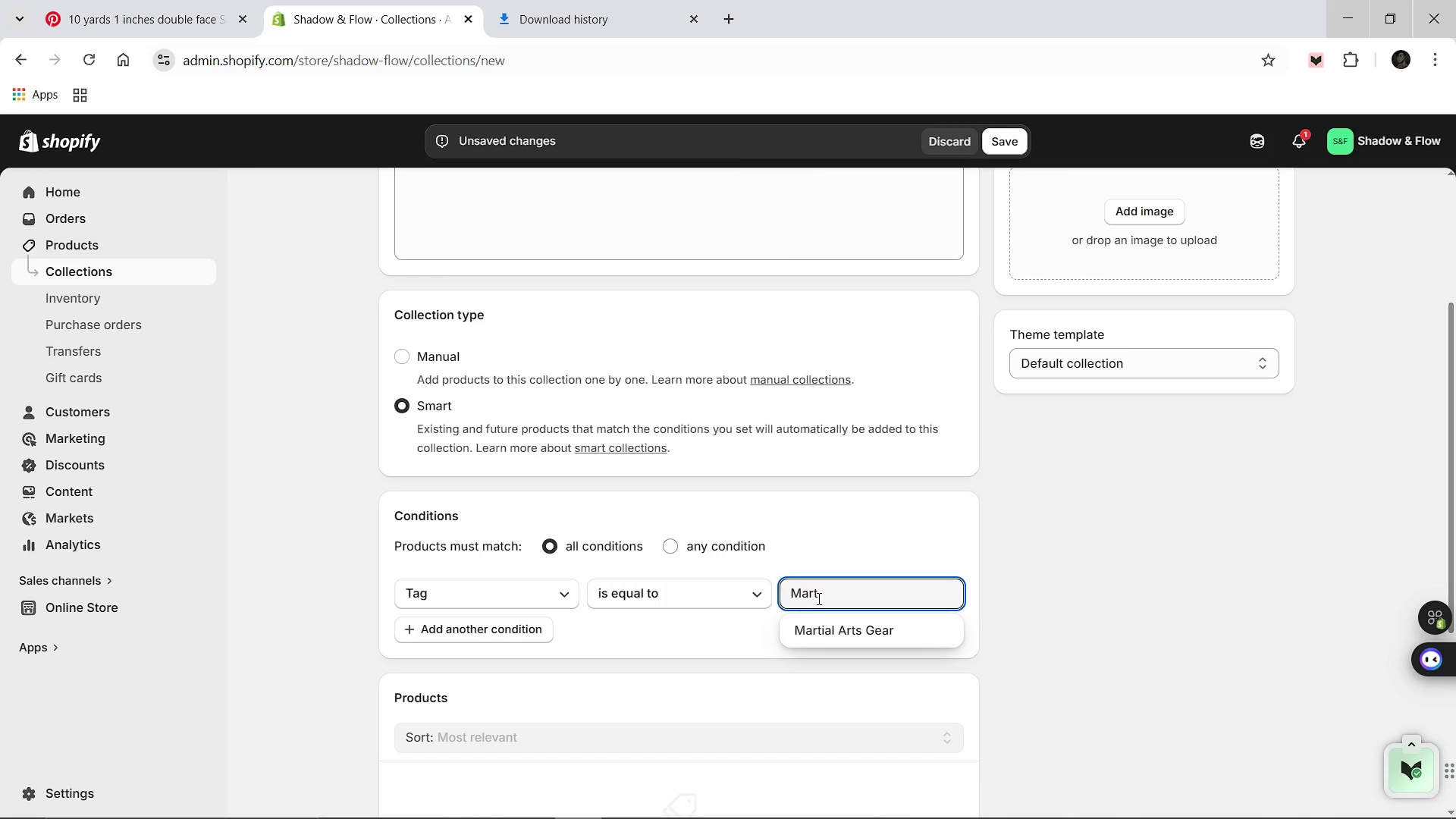 
left_click([827, 621])
 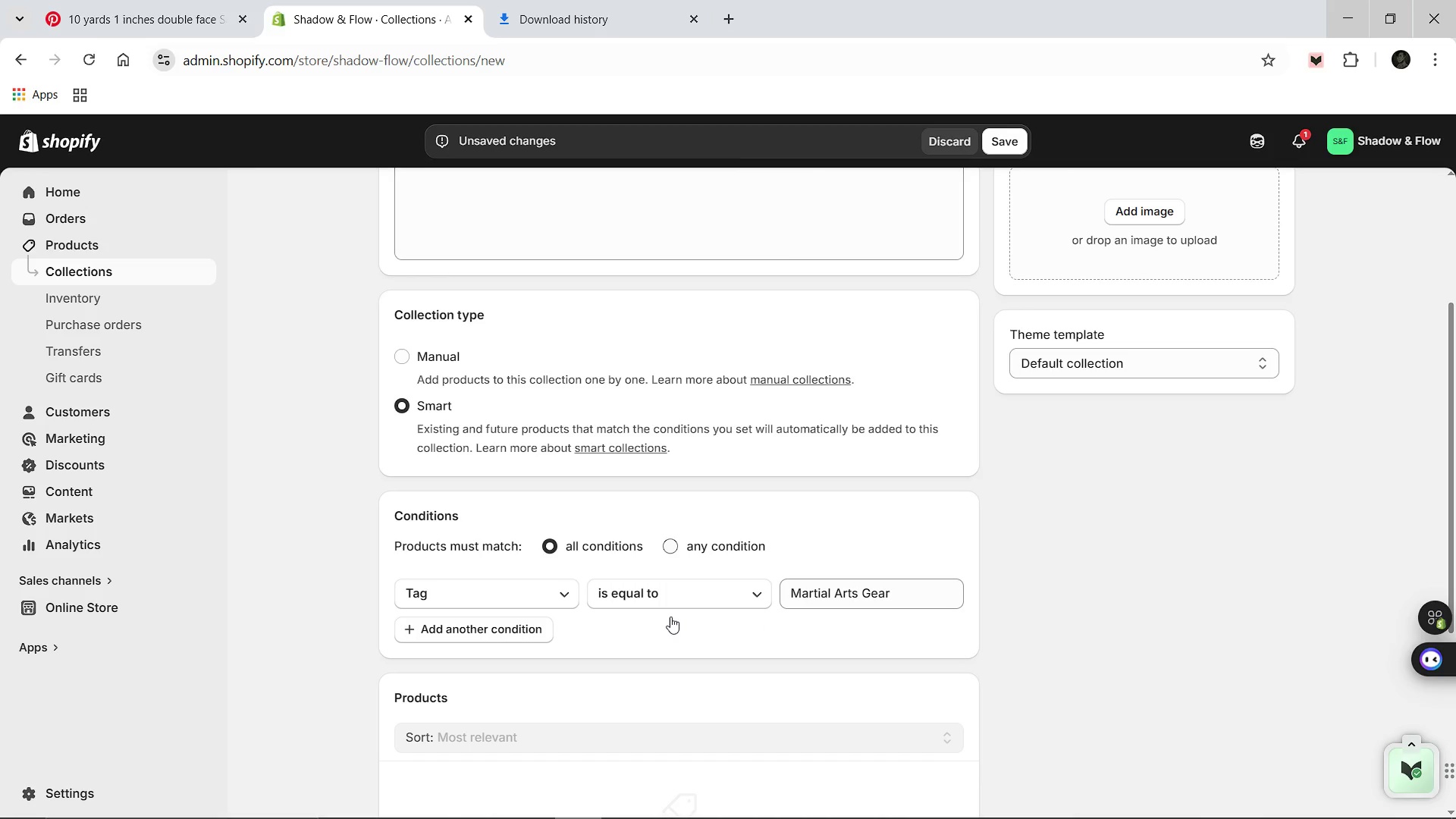 
mouse_move([670, 601])
 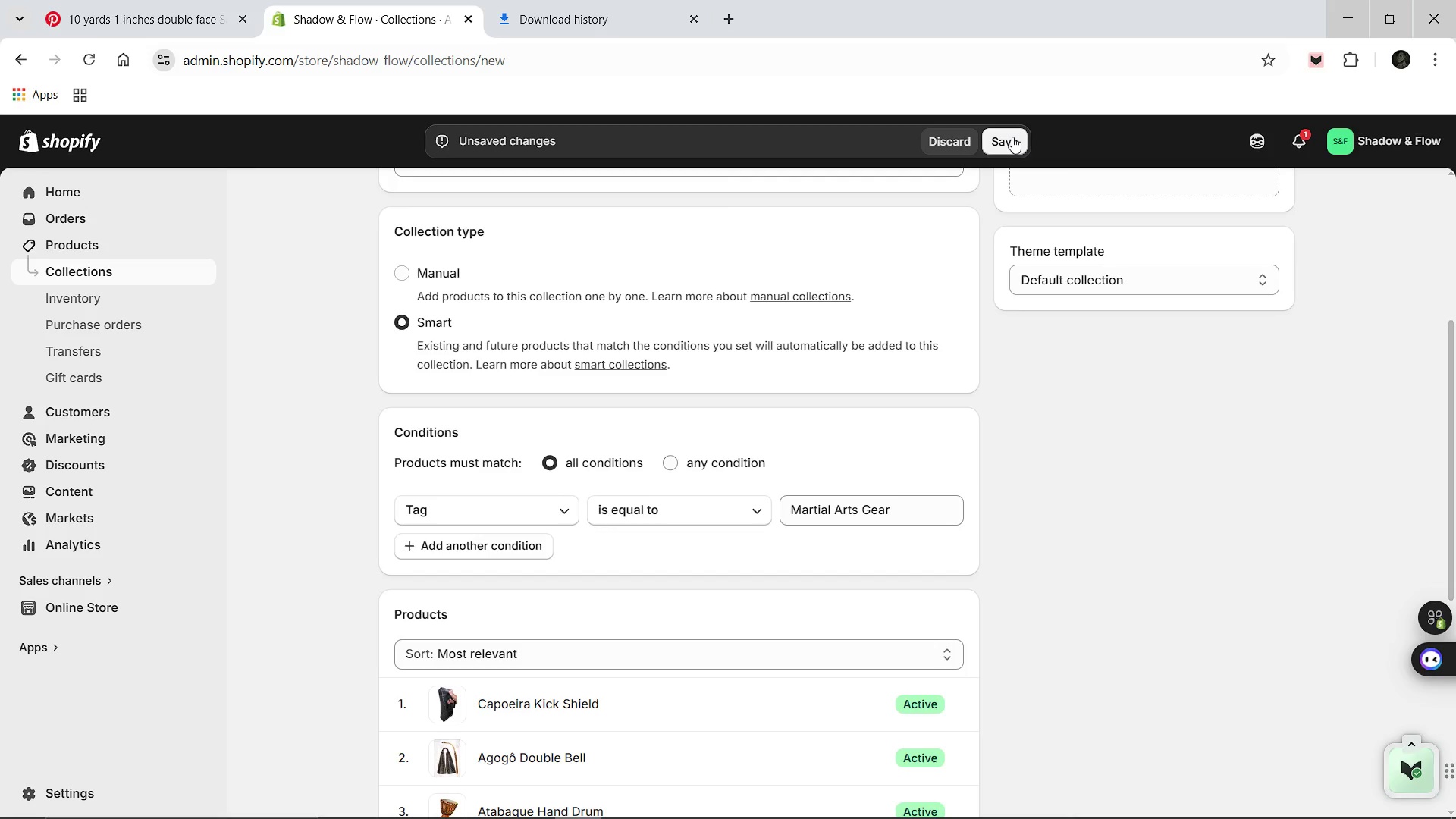 
left_click([1012, 136])
 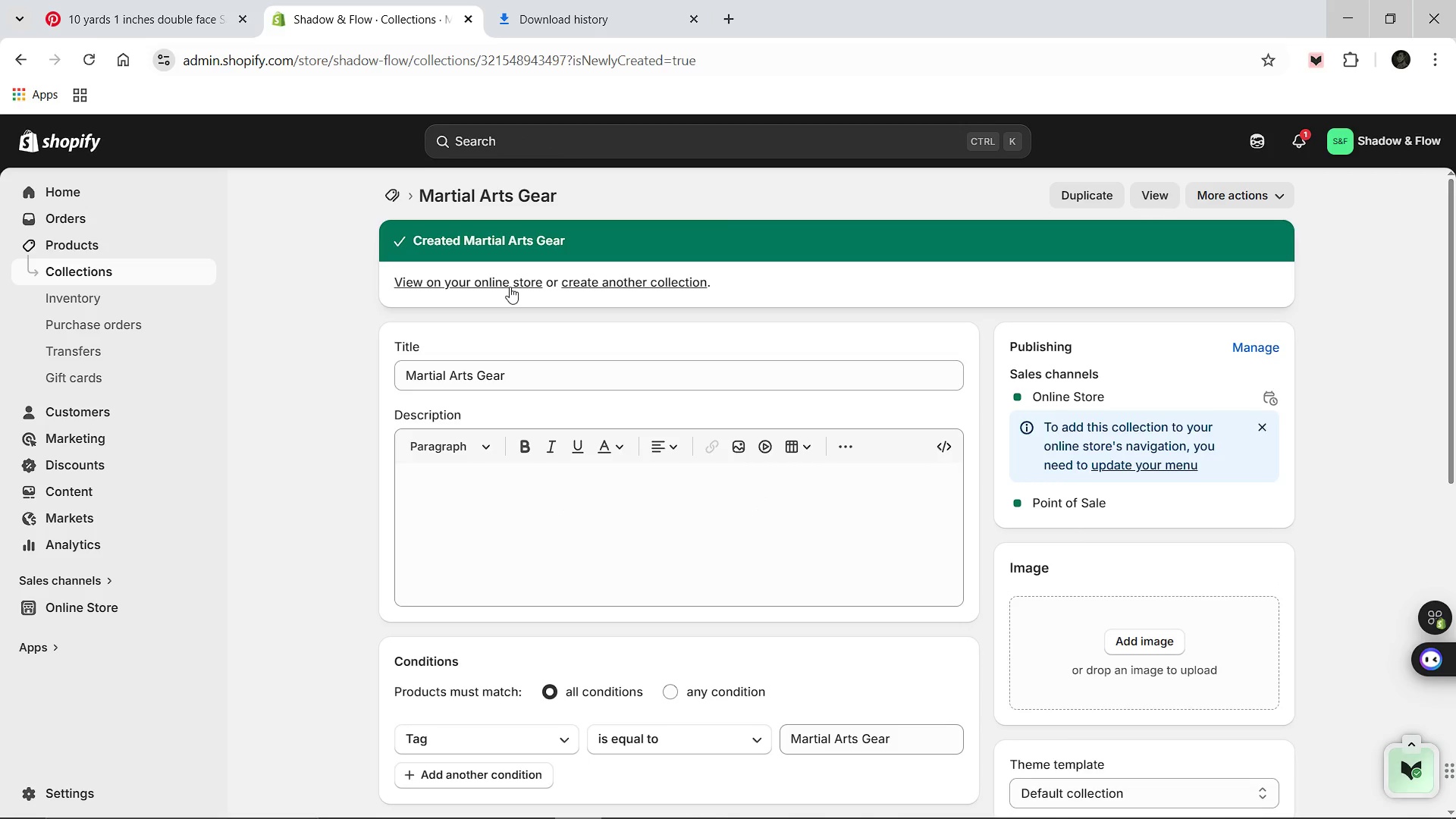 
wait(12.11)
 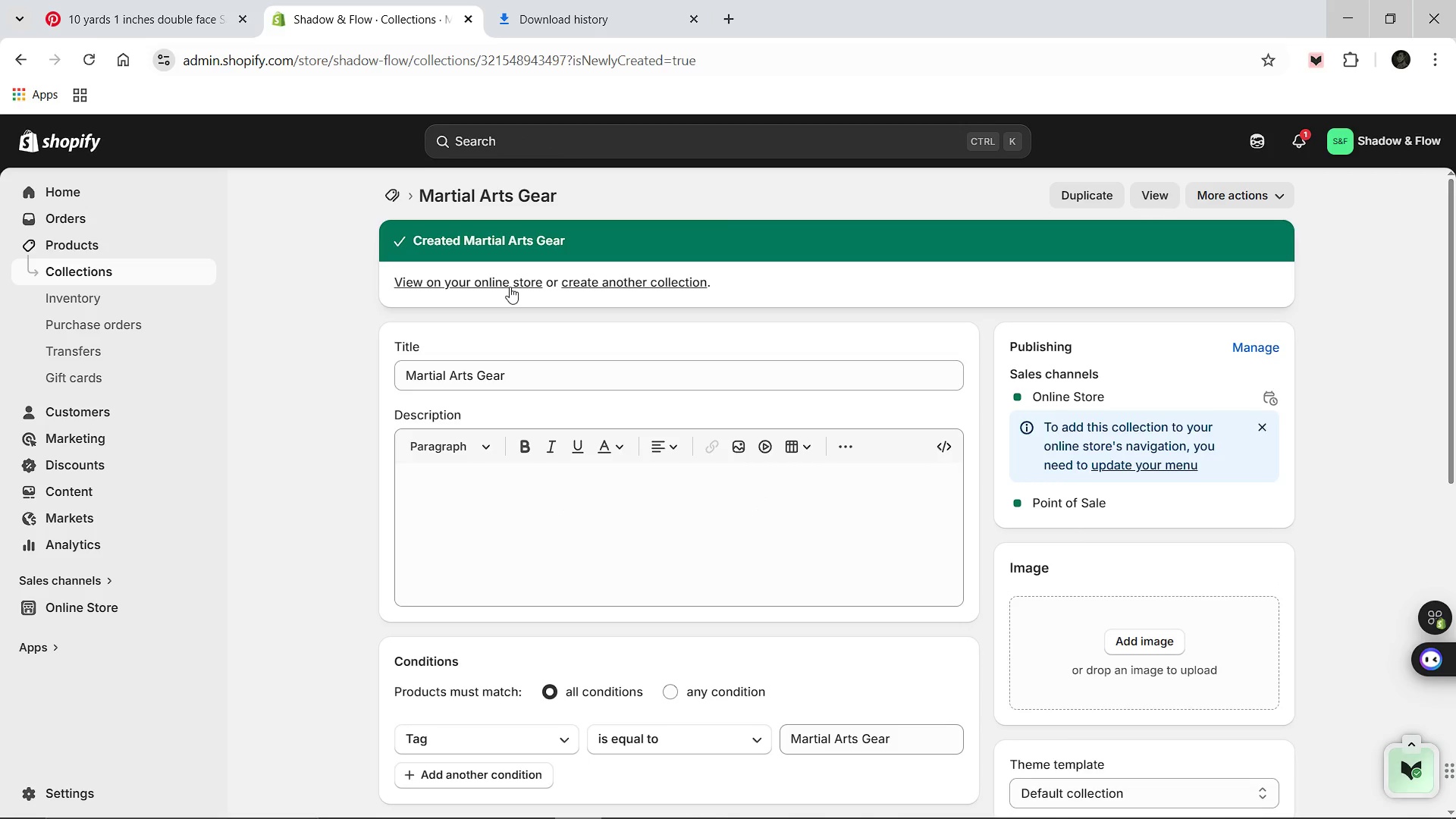 
left_click([709, 810])